 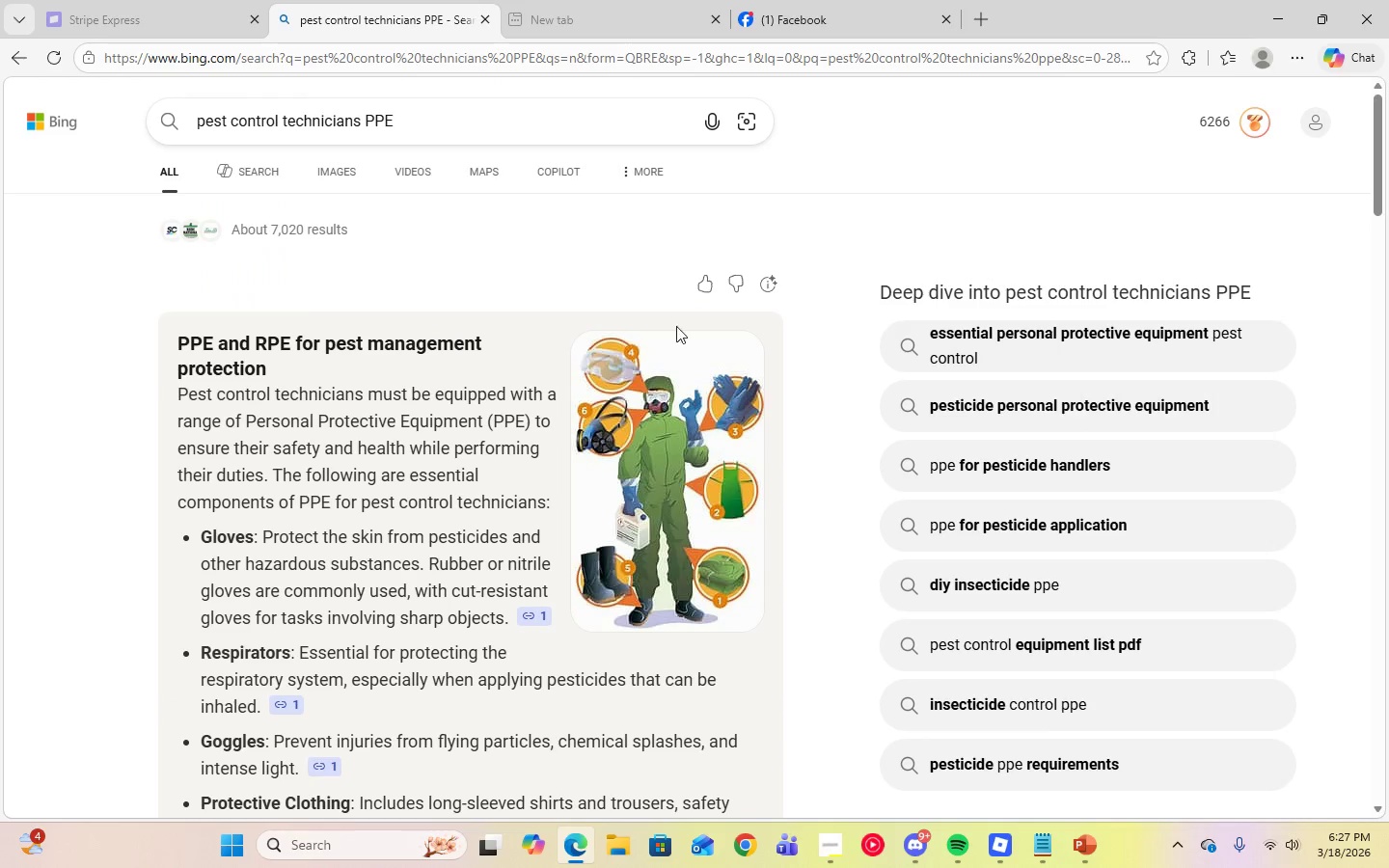 
scroll: coordinate [639, 333], scroll_direction: up, amount: 2.0
 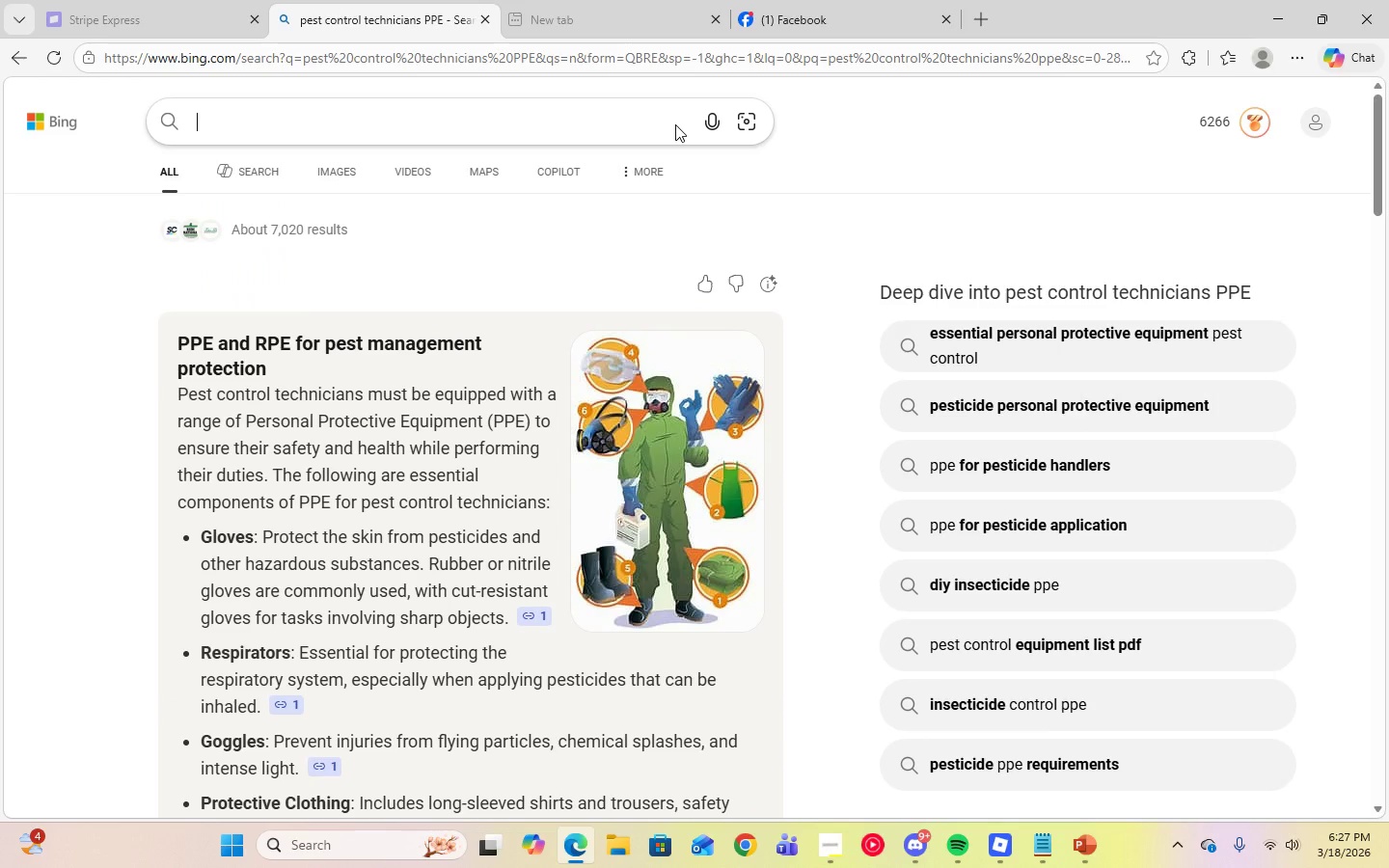 
double_click([512, 144])
 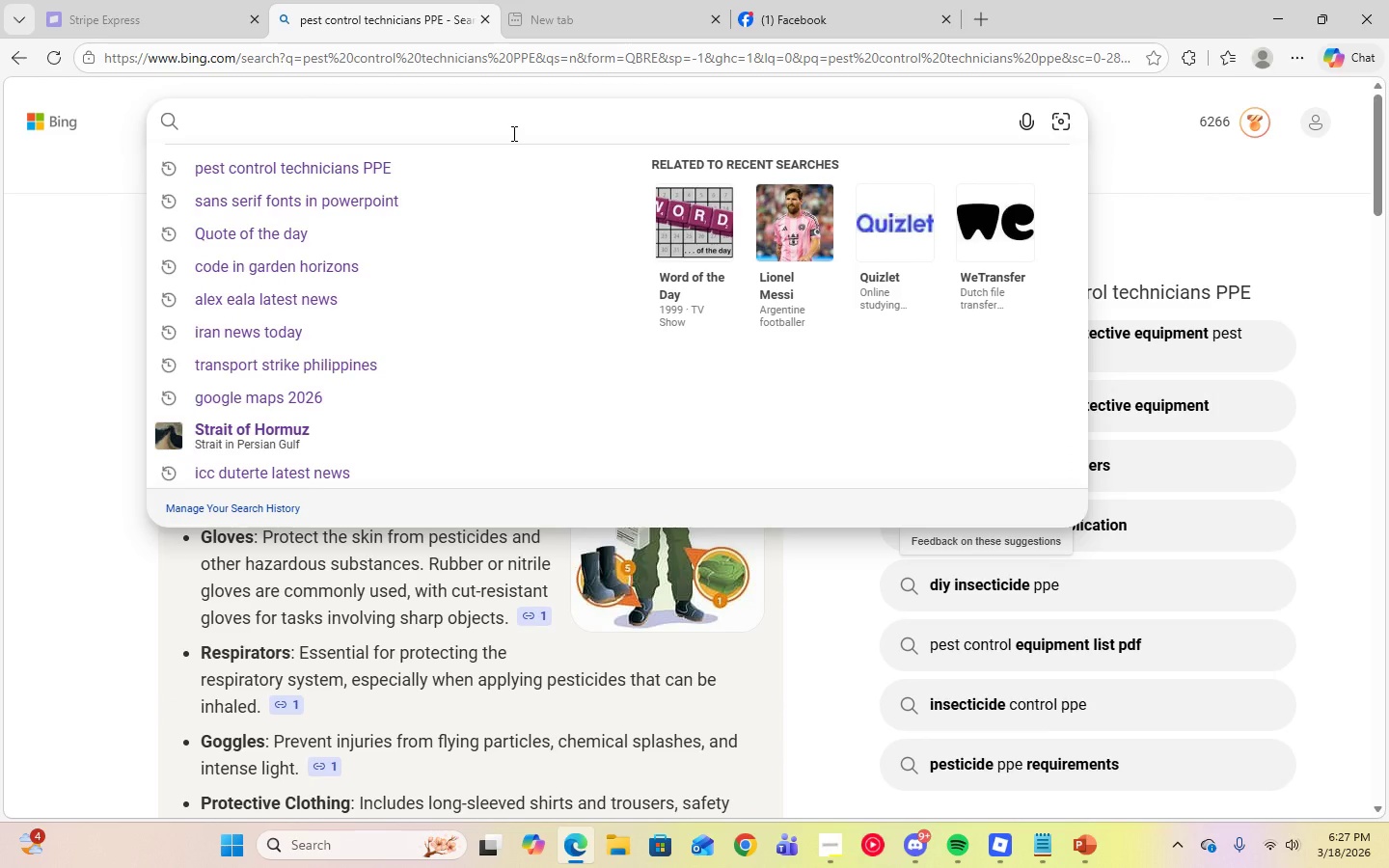 
key(I)
 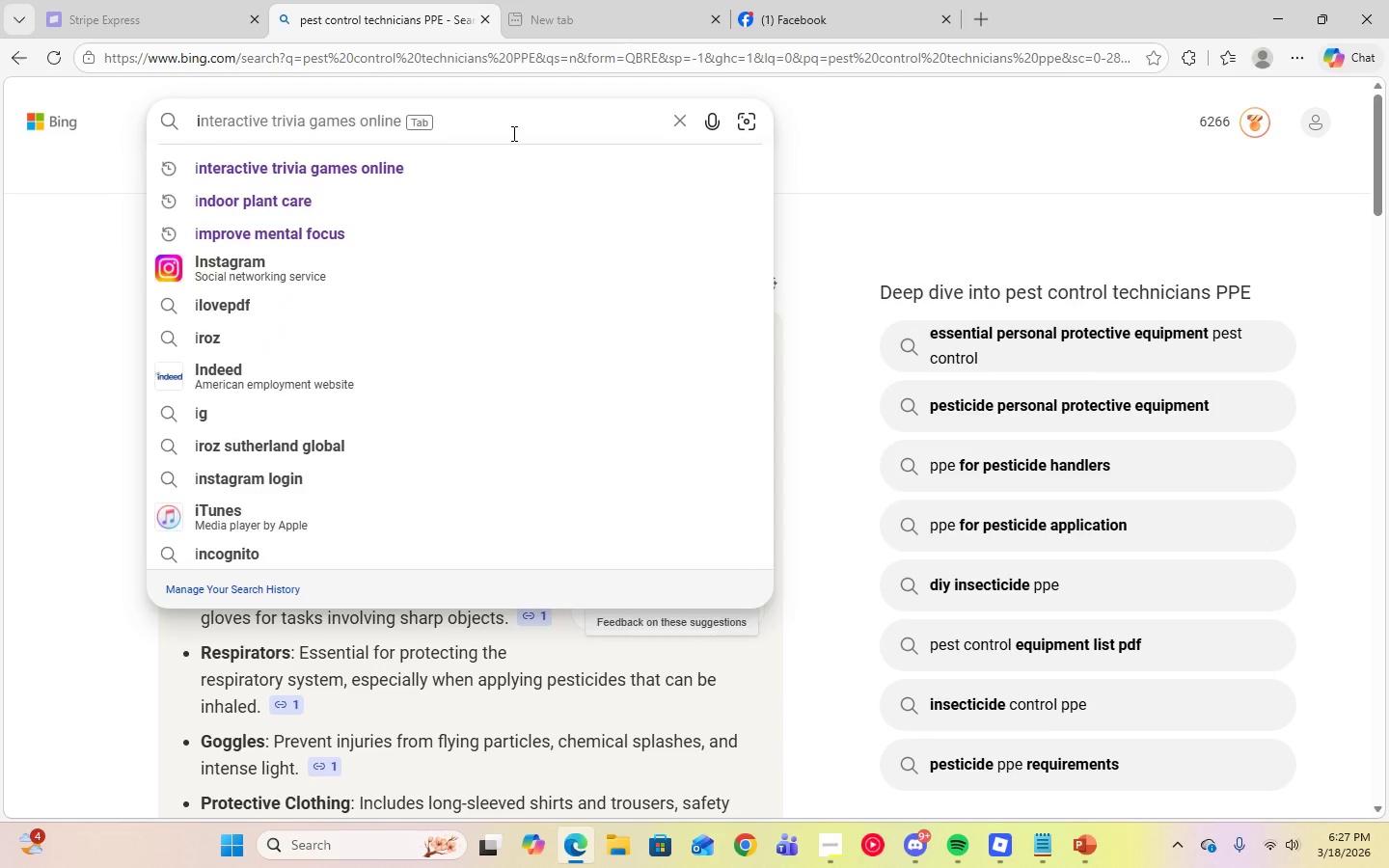 
key(Backspace)
 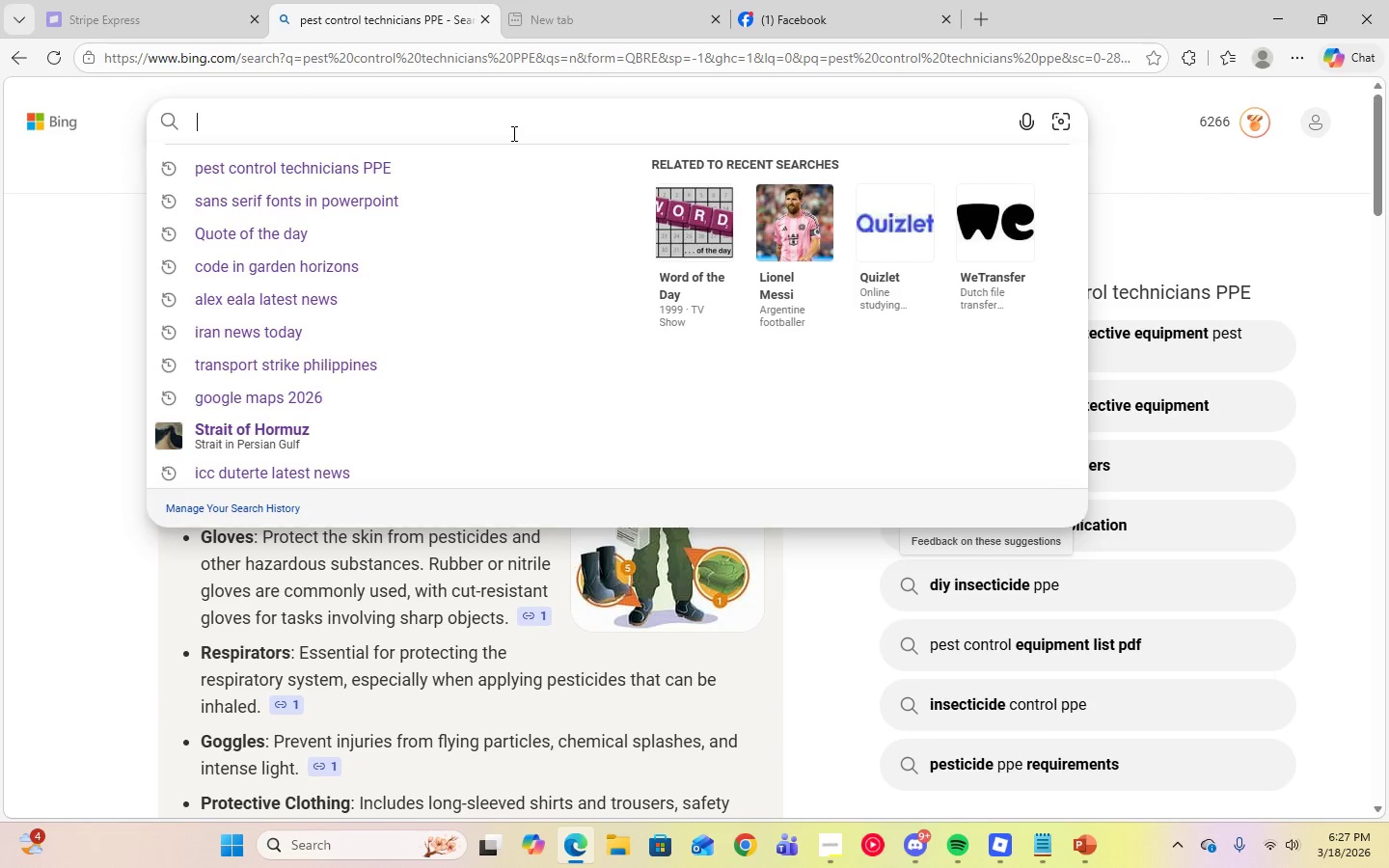 
scroll: coordinate [512, 133], scroll_direction: up, amount: 1.0
 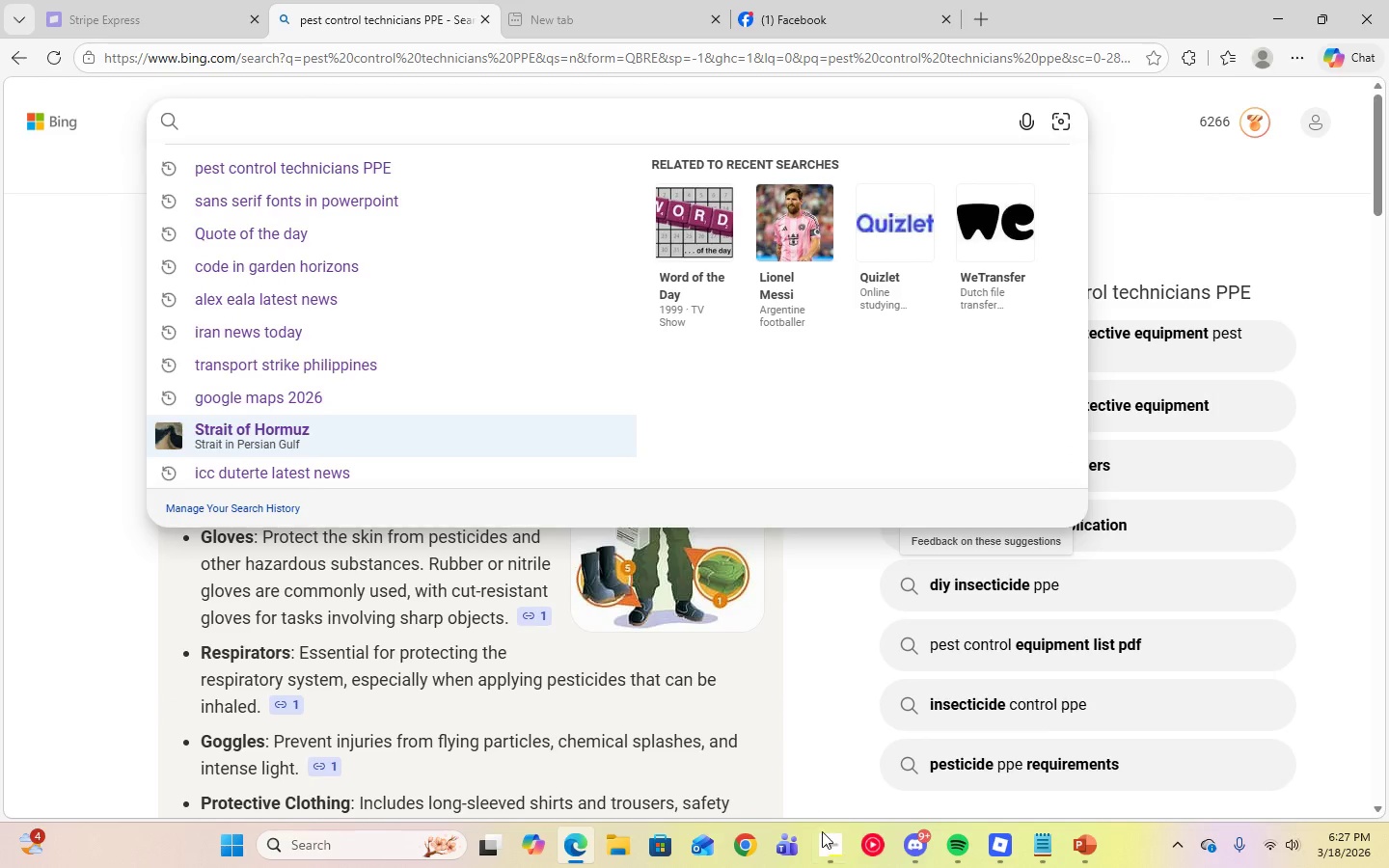 
left_click([824, 845])